 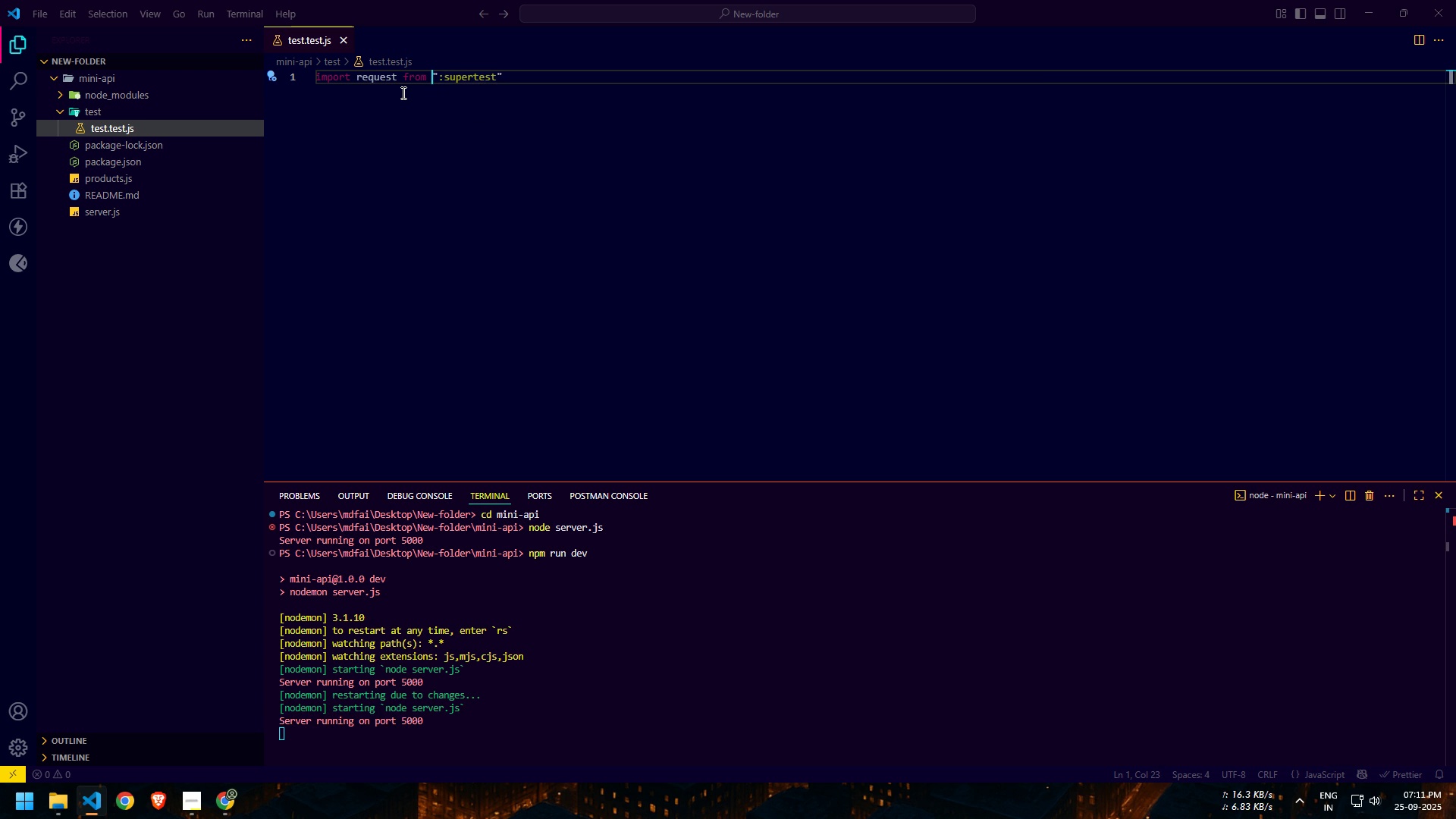 
key(Control+ArrowLeft)
 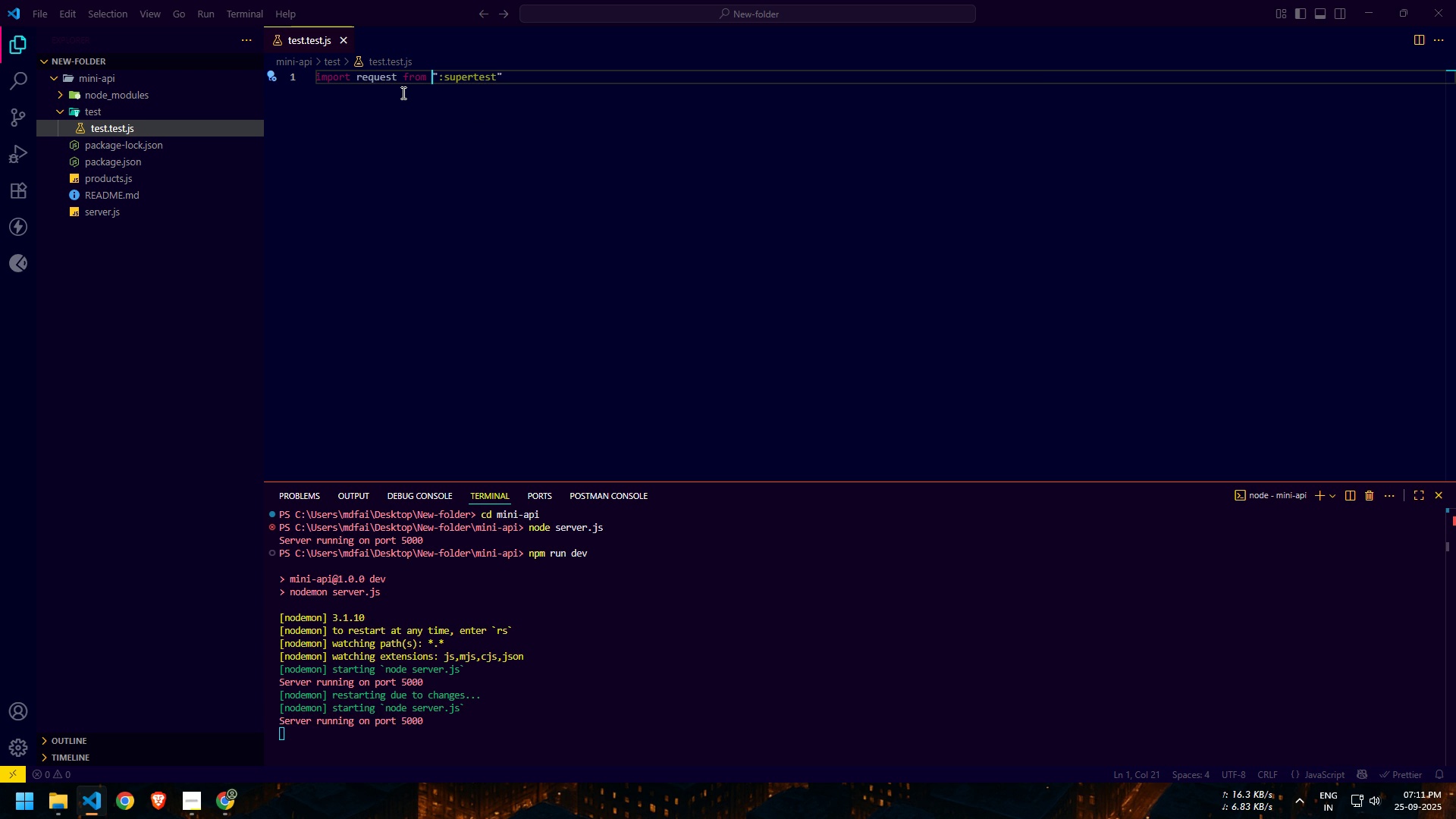 
key(Control+ControlLeft)
 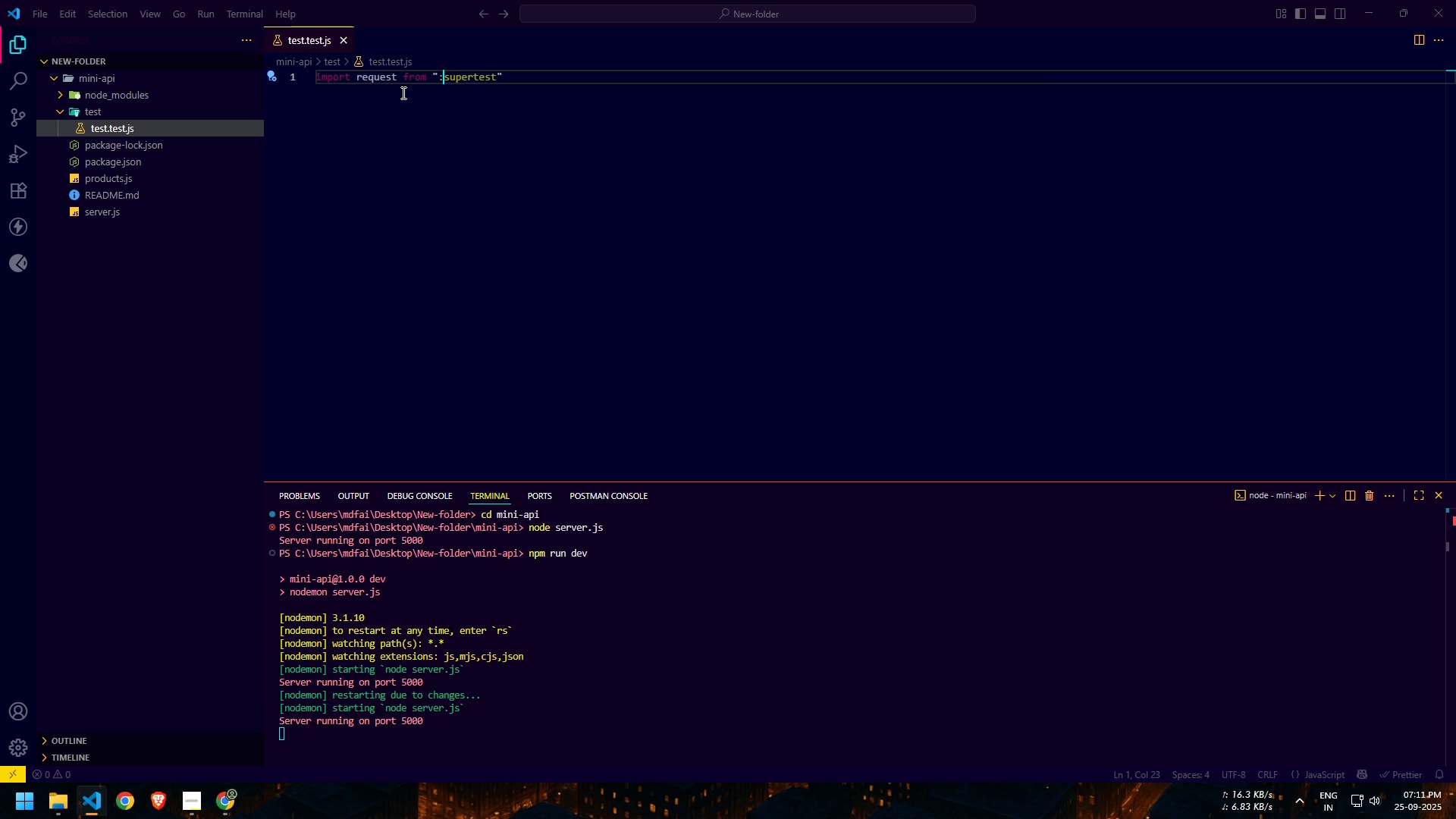 
key(Control+ArrowRight)
 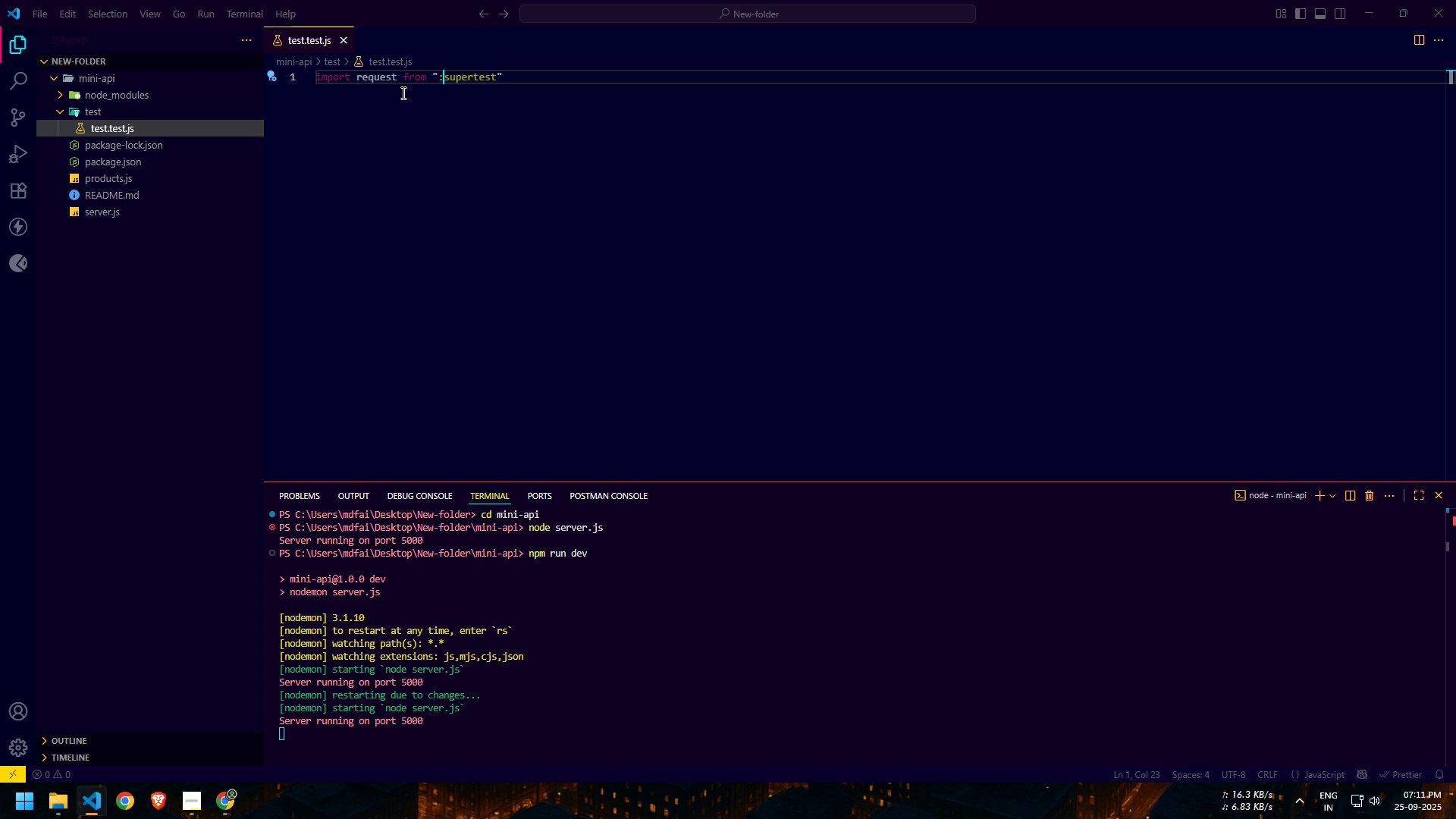 
key(ArrowLeft)
 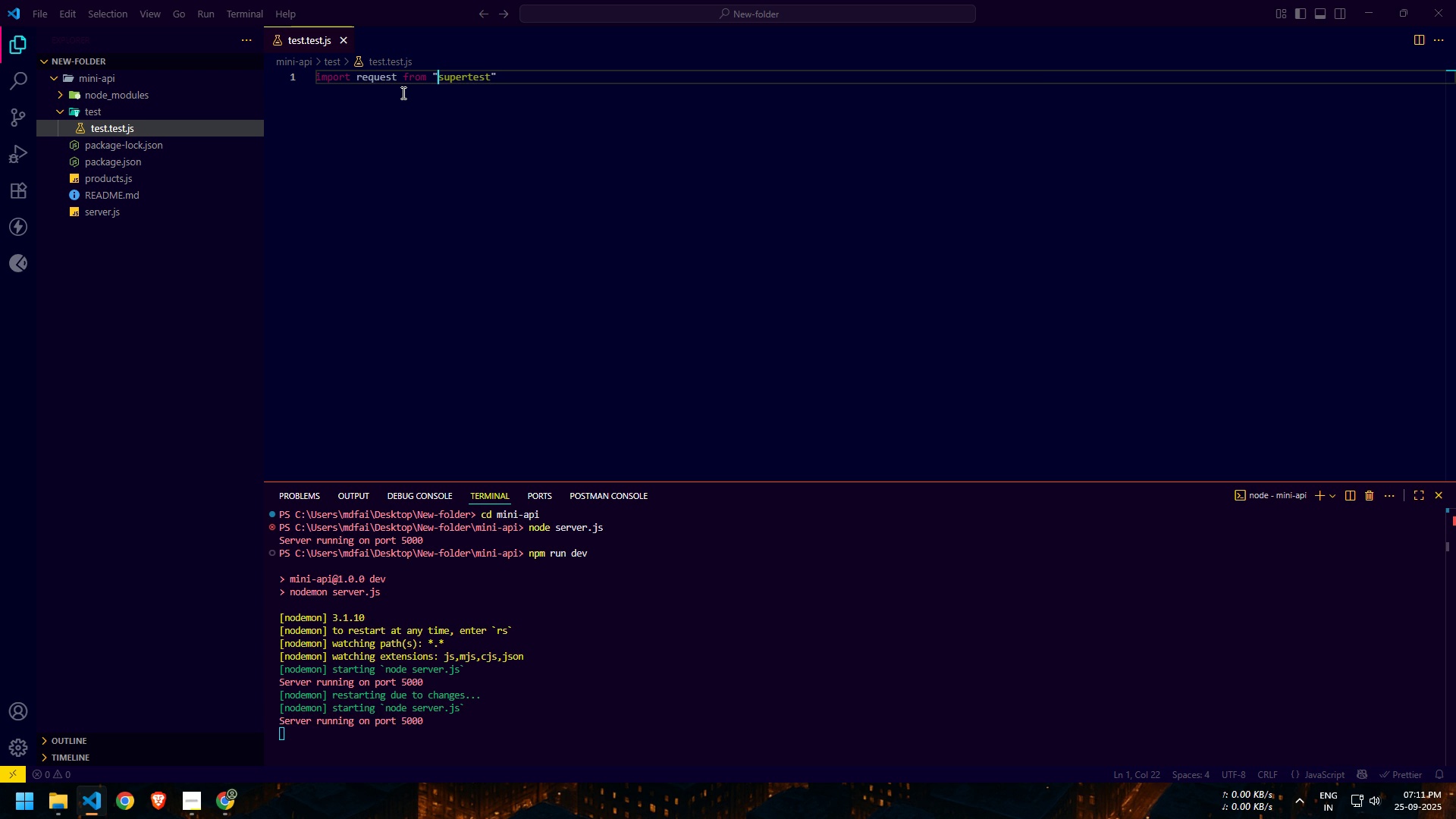 
key(Delete)